 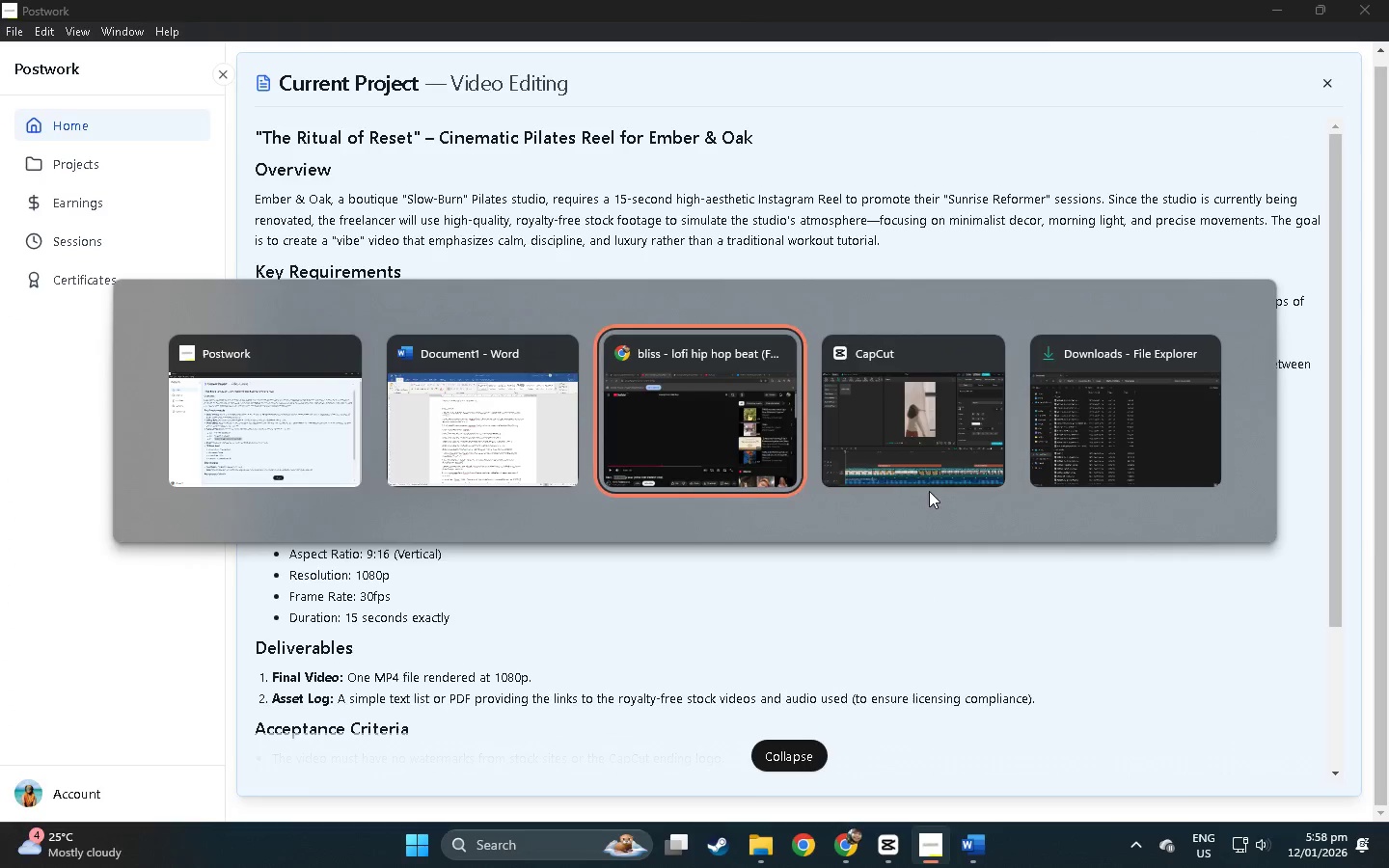 
key(Alt+Tab)
 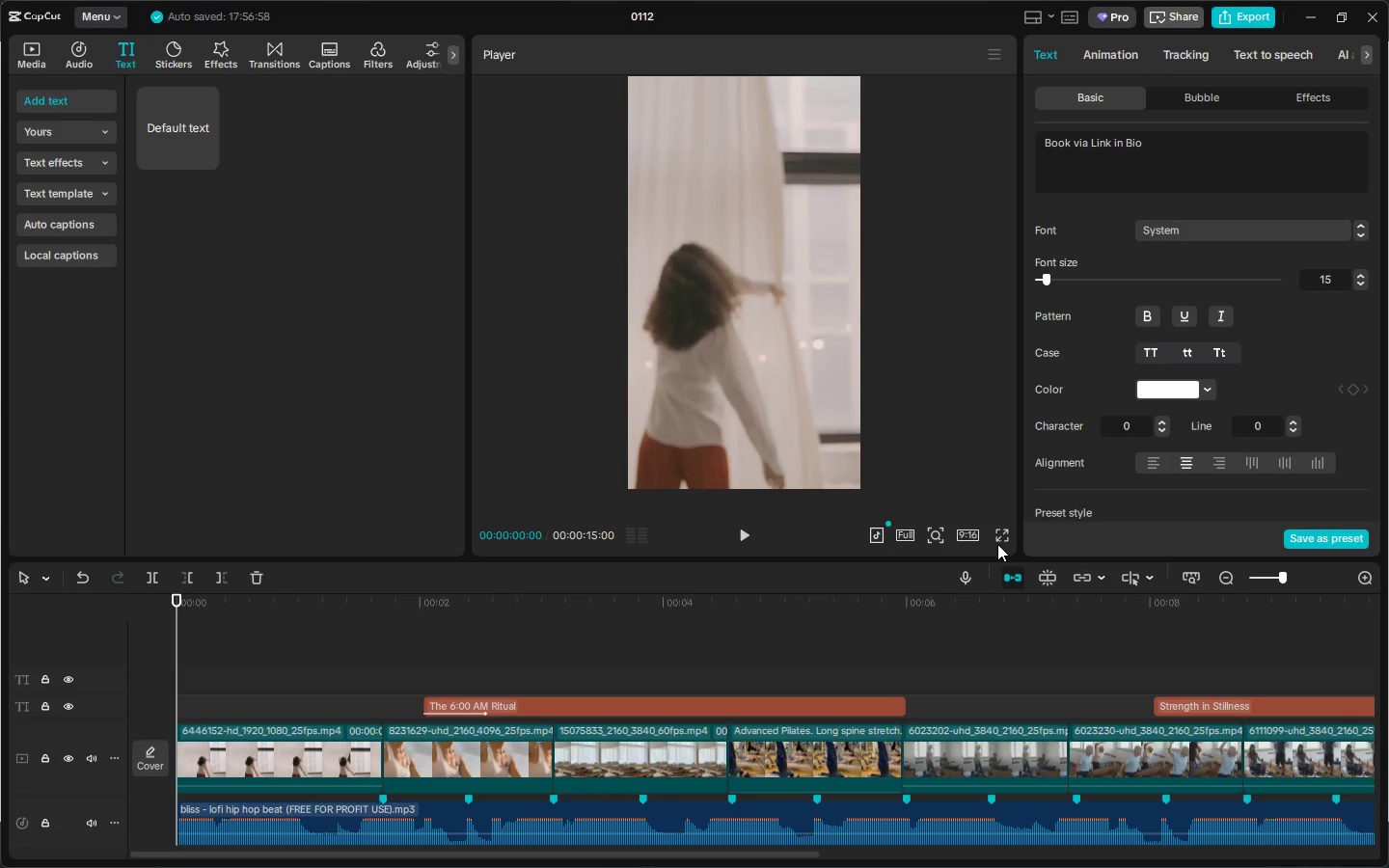 
left_click([997, 541])
 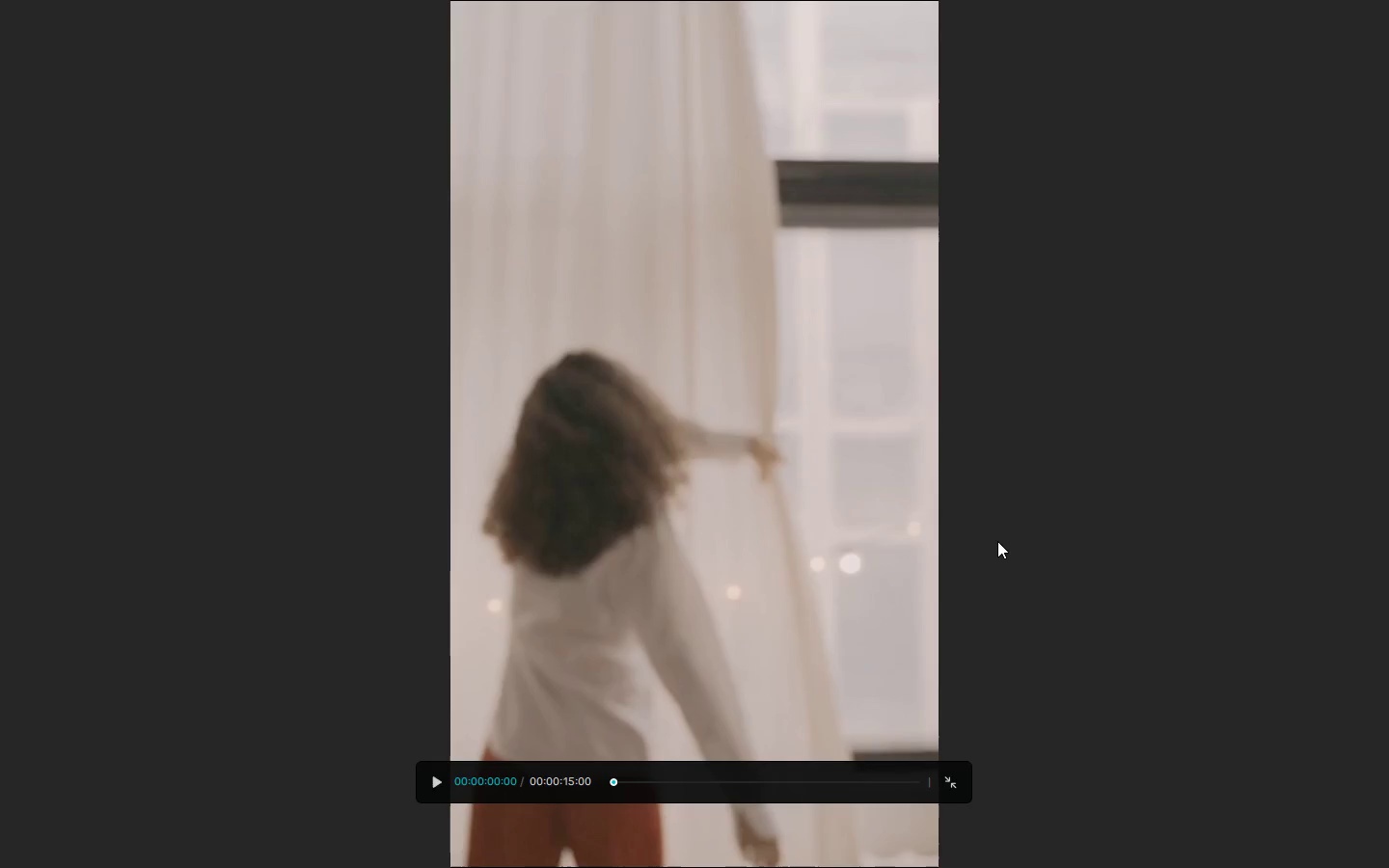 
key(Space)
 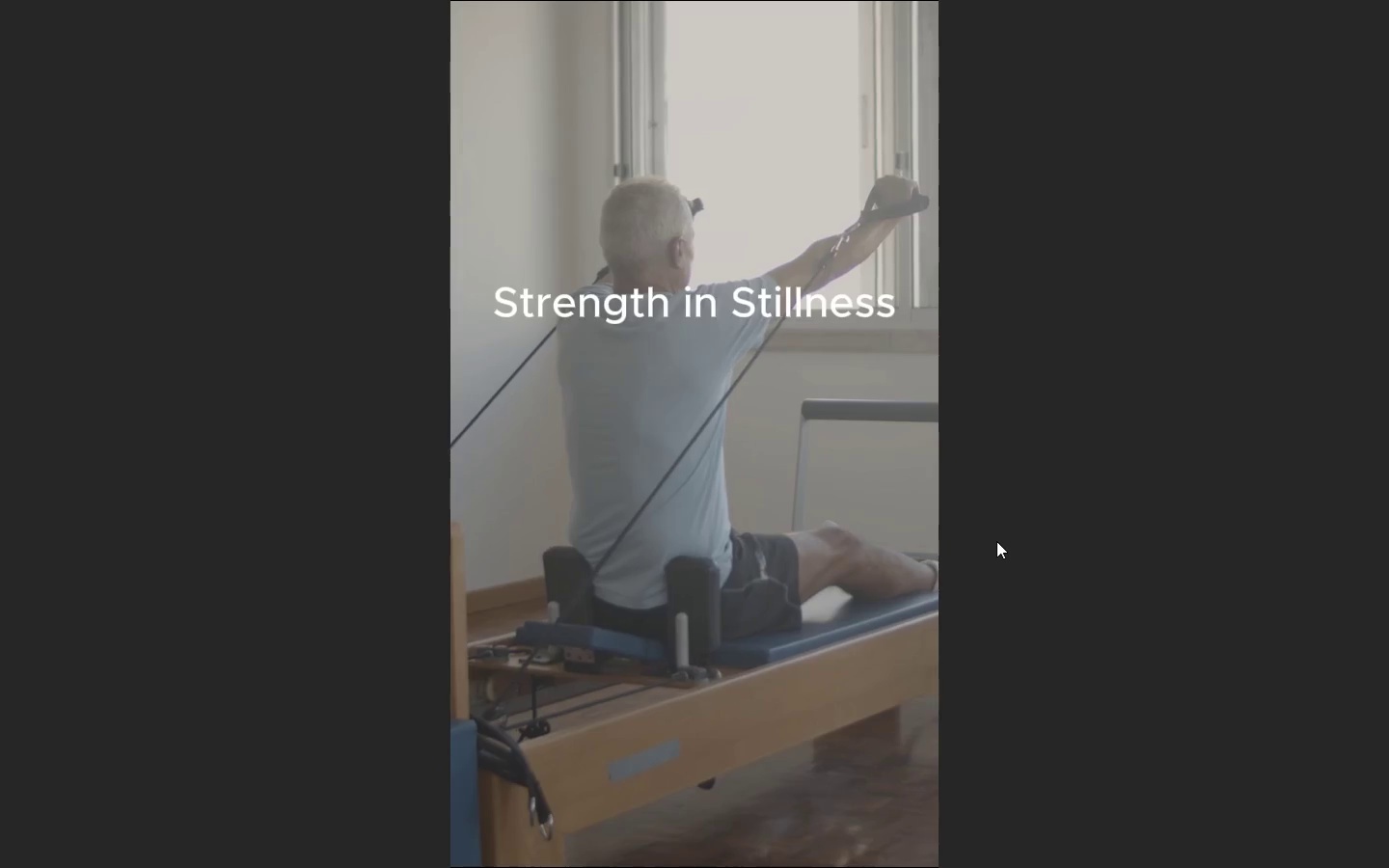 
wait(15.66)
 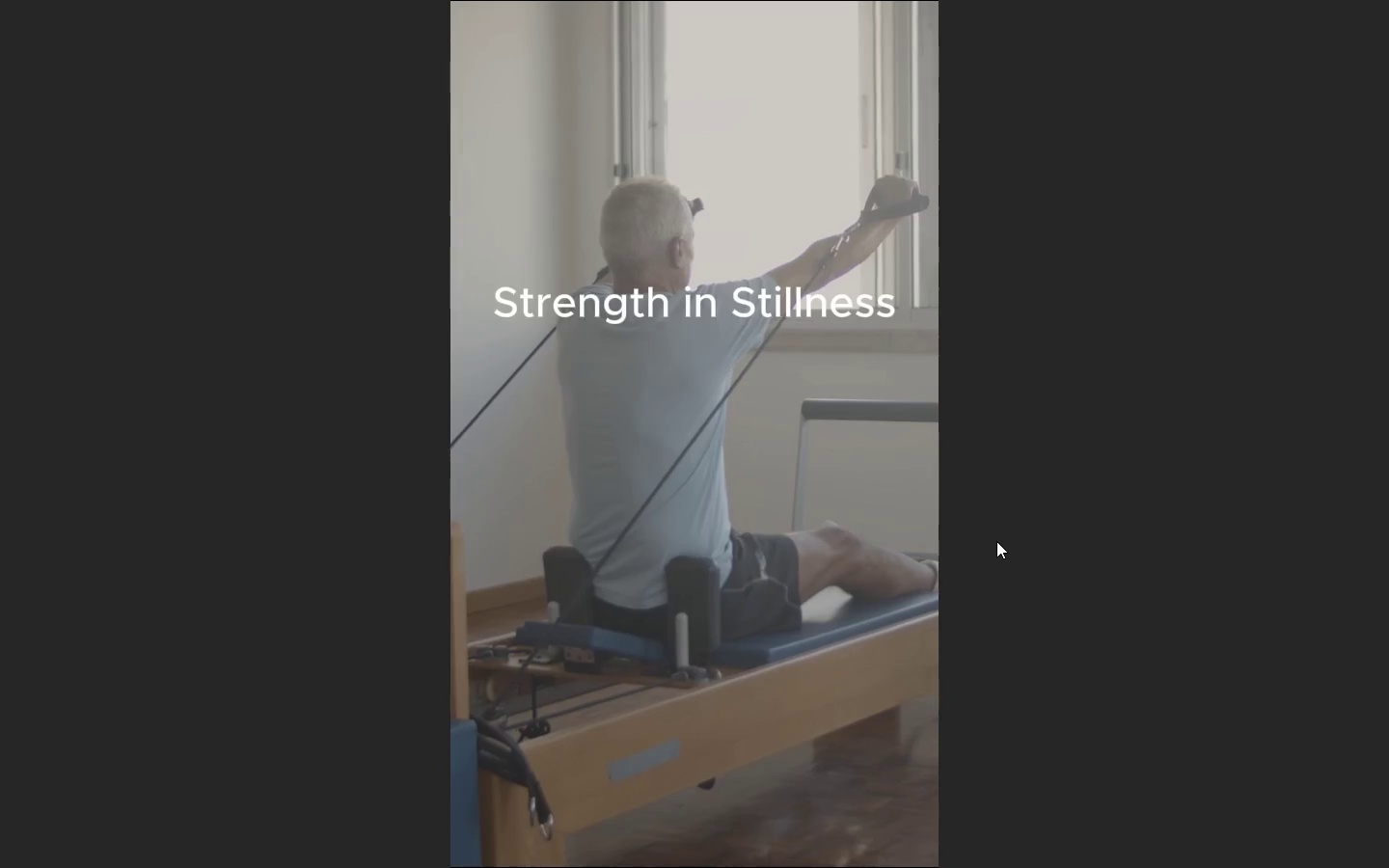 
key(Escape)
 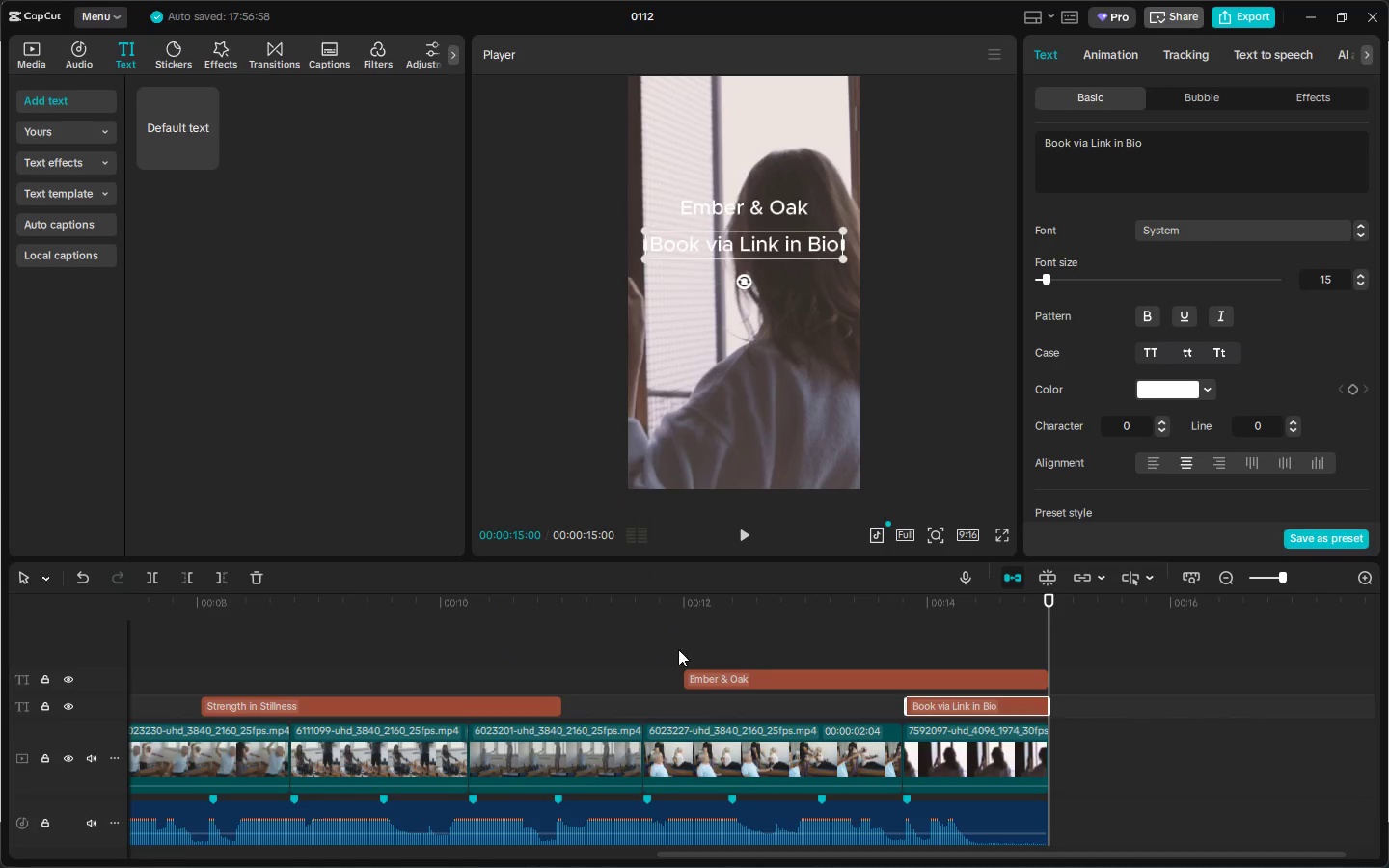 
left_click_drag(start_coordinate=[268, 607], to_coordinate=[14, 603])
 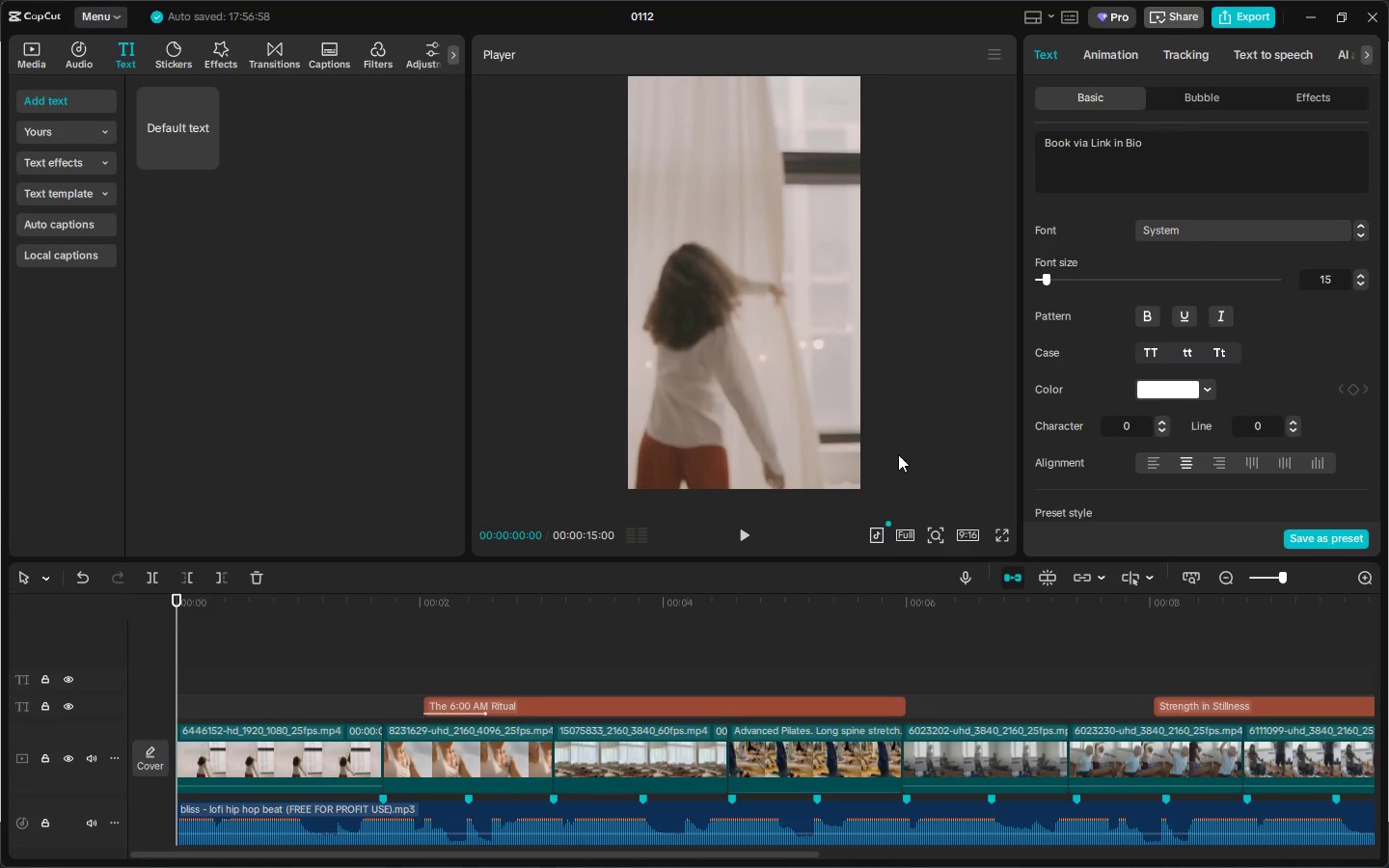 
key(Alt+AltLeft)
 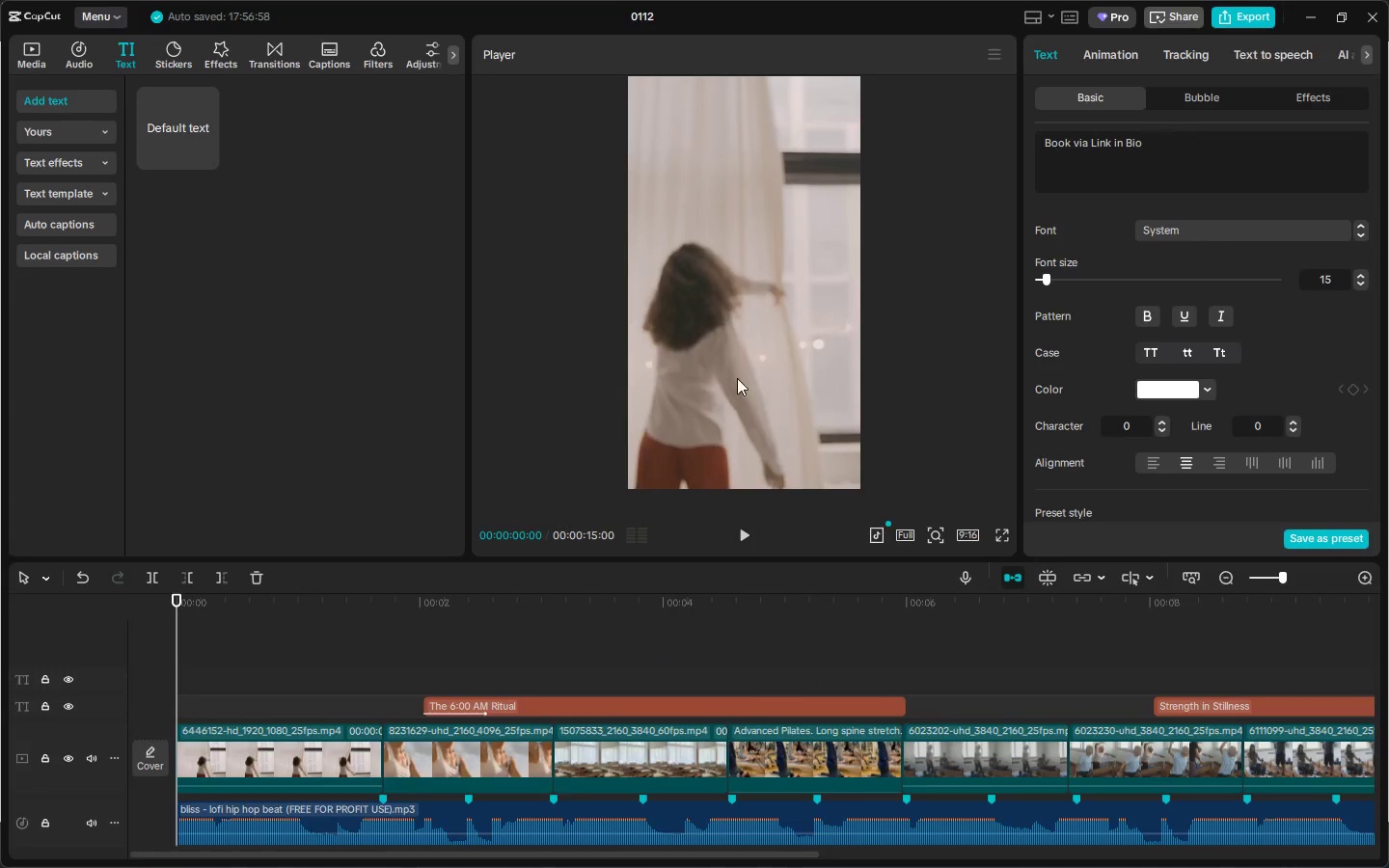 
key(Alt+Tab)